 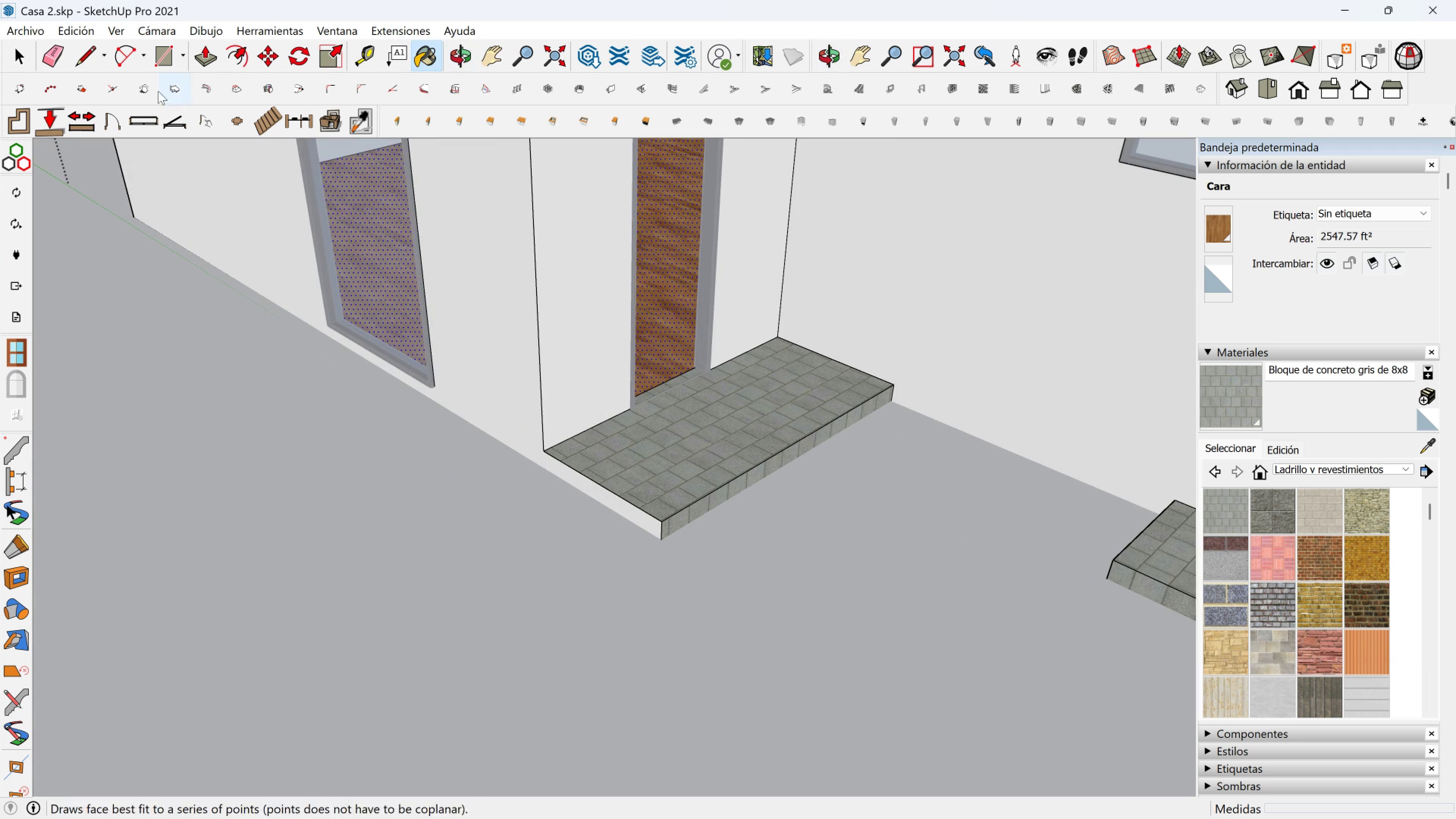 
left_click([83, 51])
 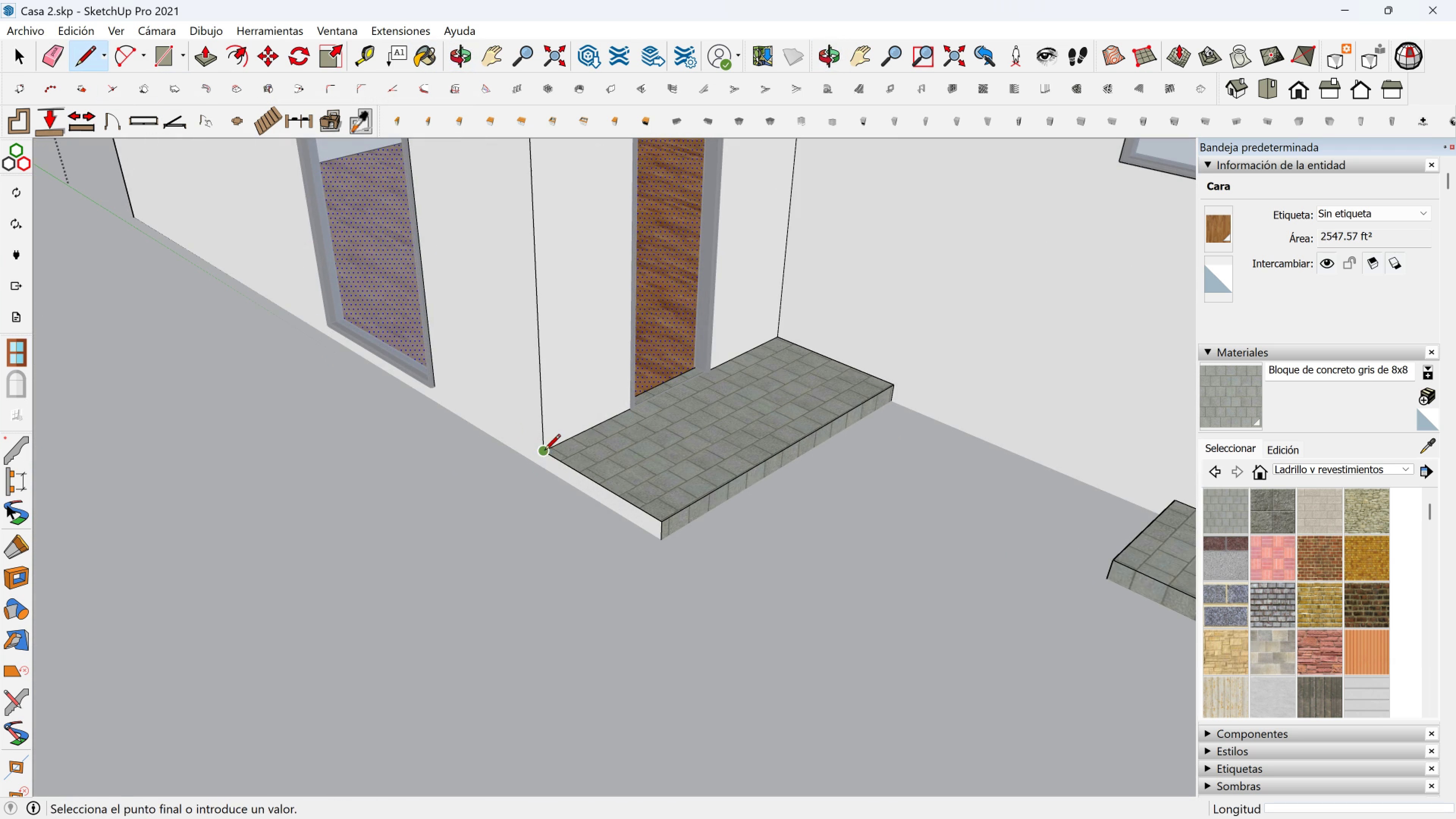 
left_click([544, 451])
 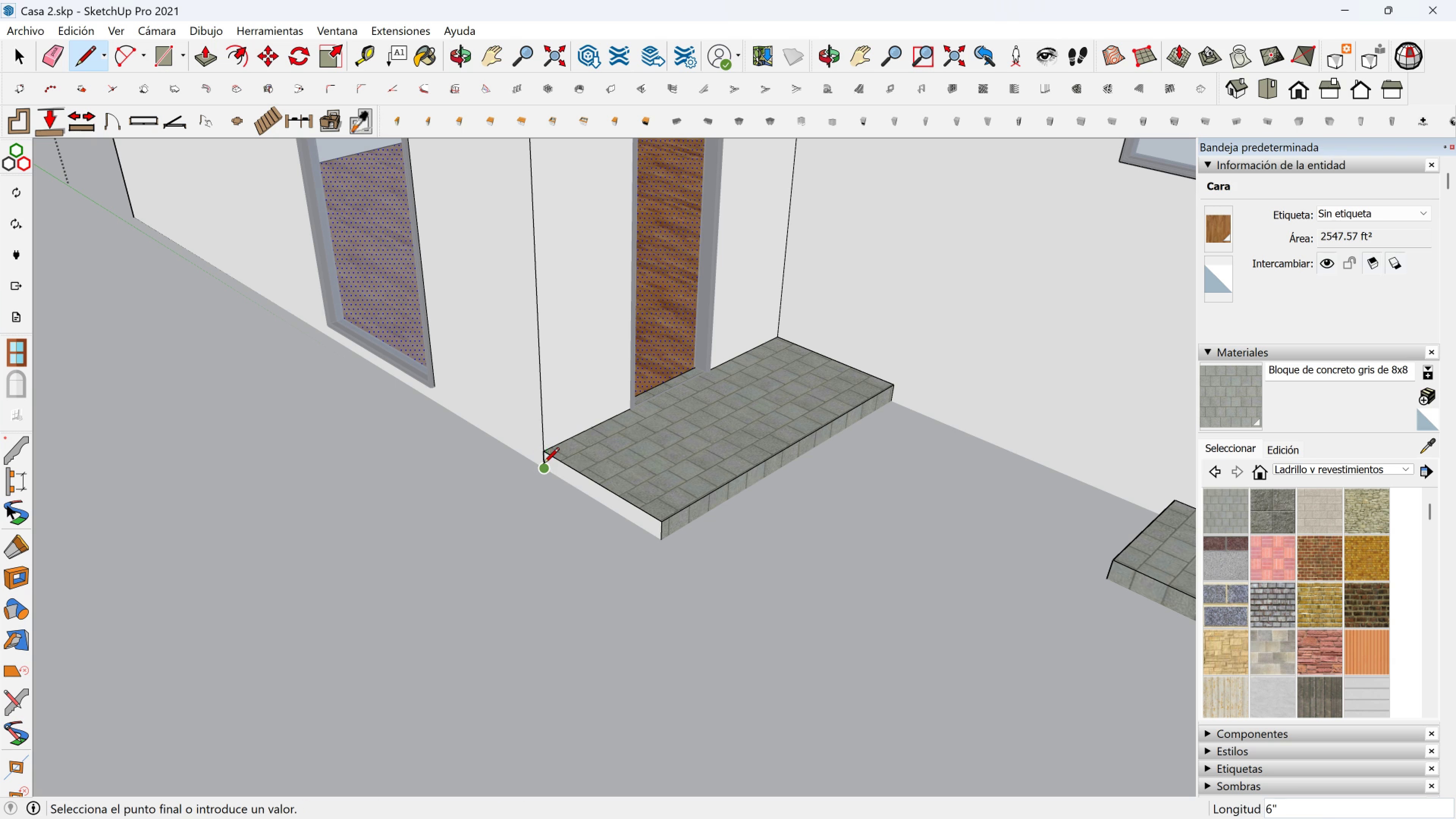 
left_click([543, 464])
 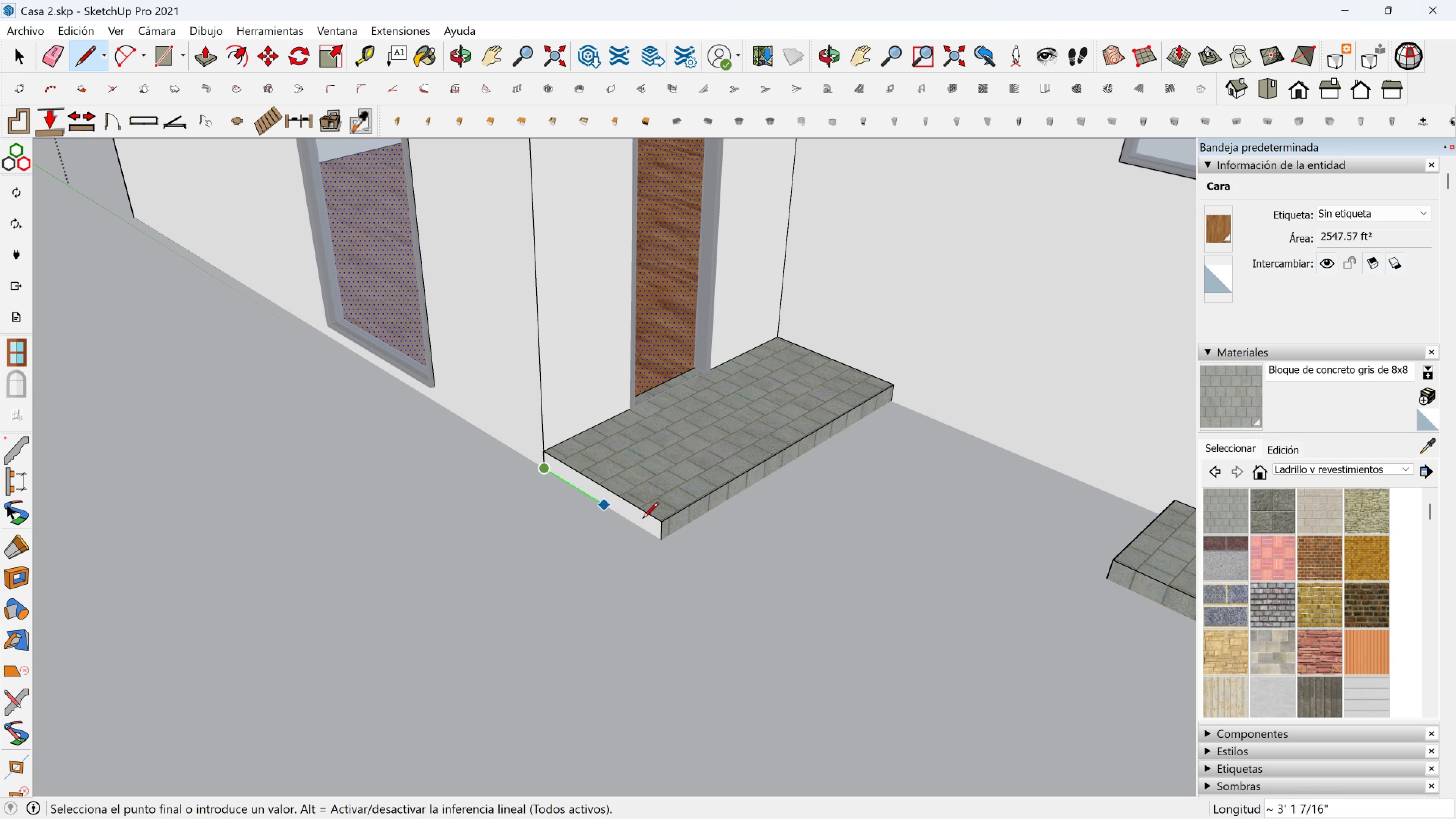 
left_click([665, 543])
 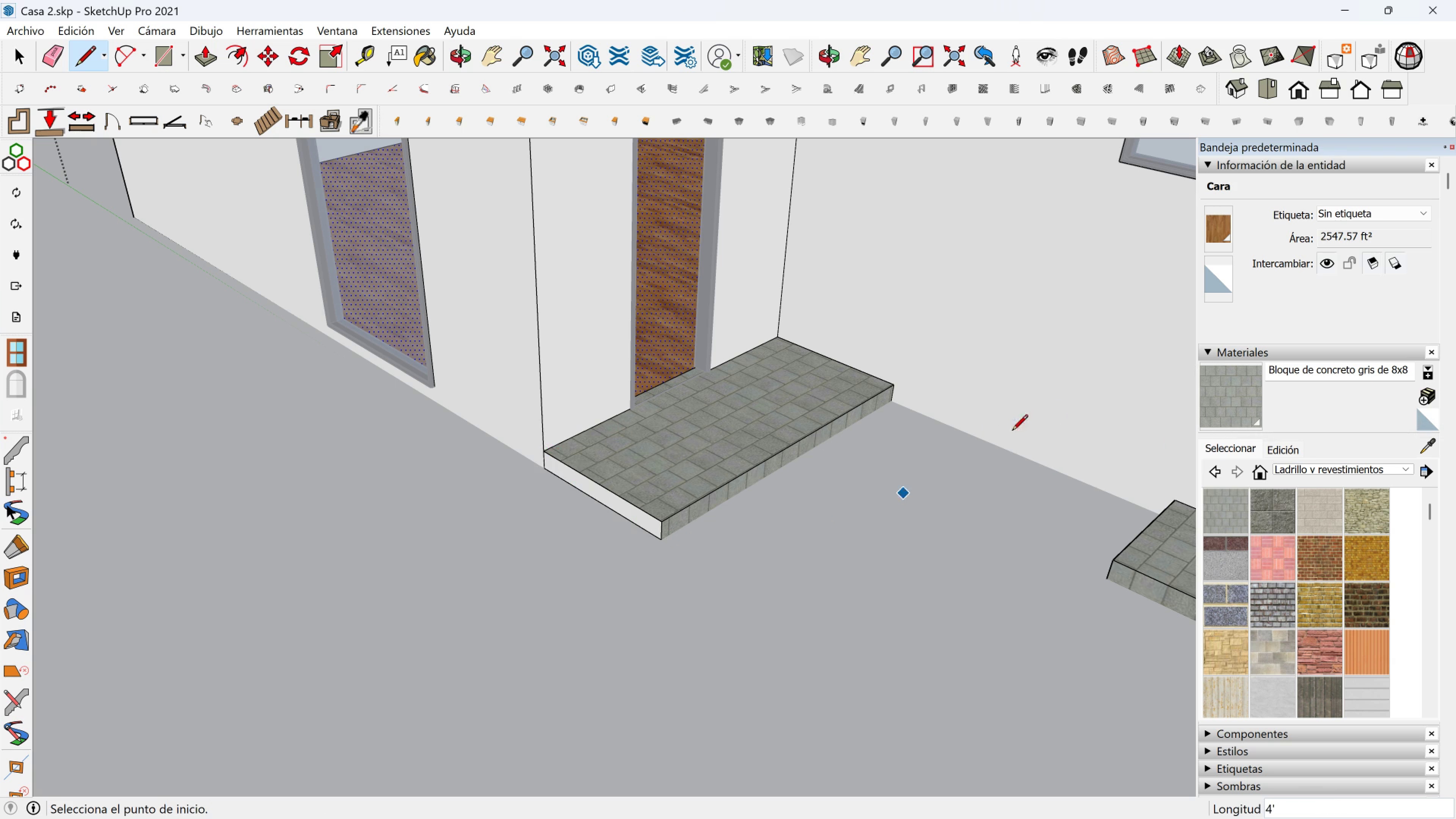 
key(Space)
 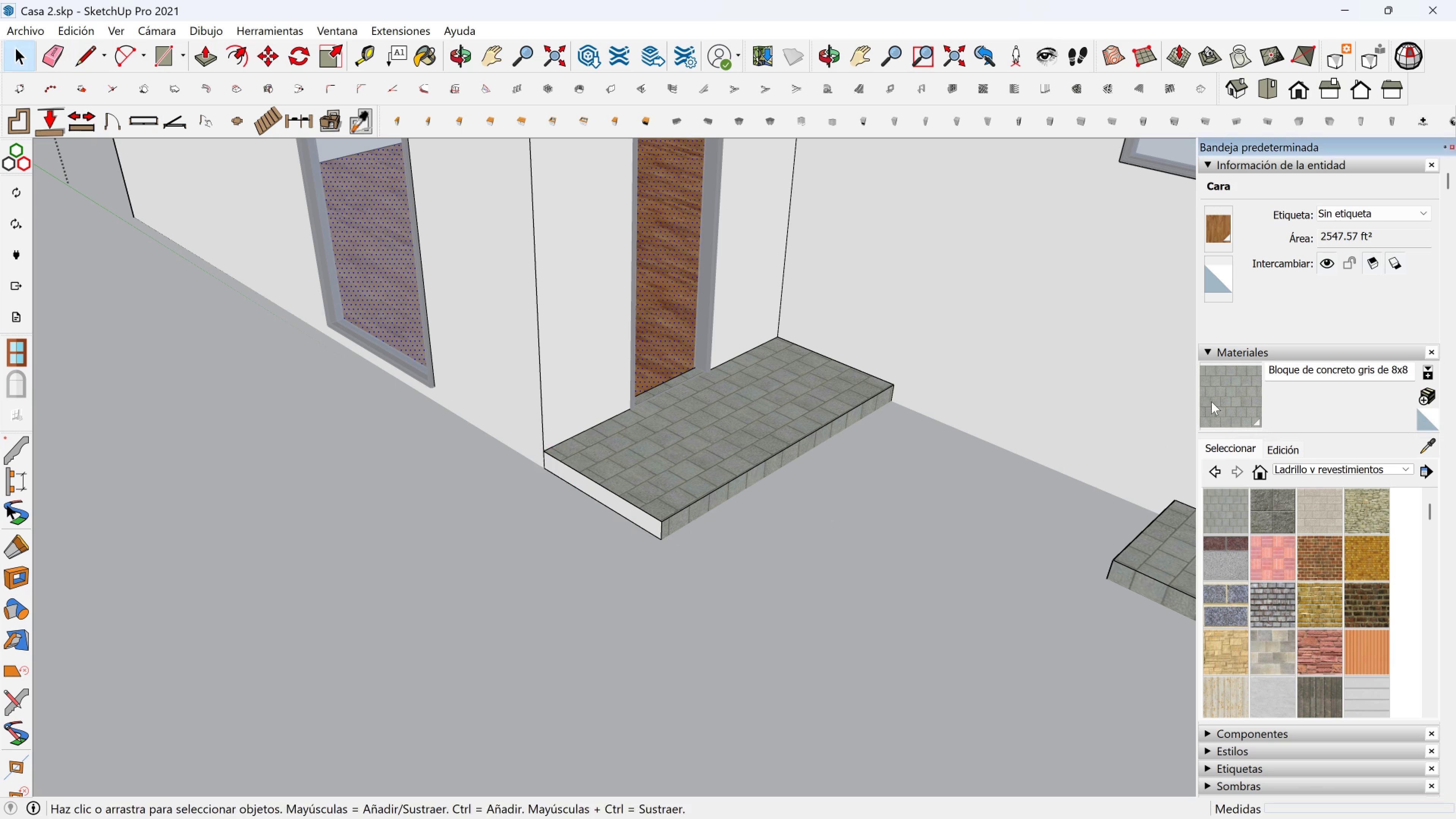 
left_click([1211, 402])
 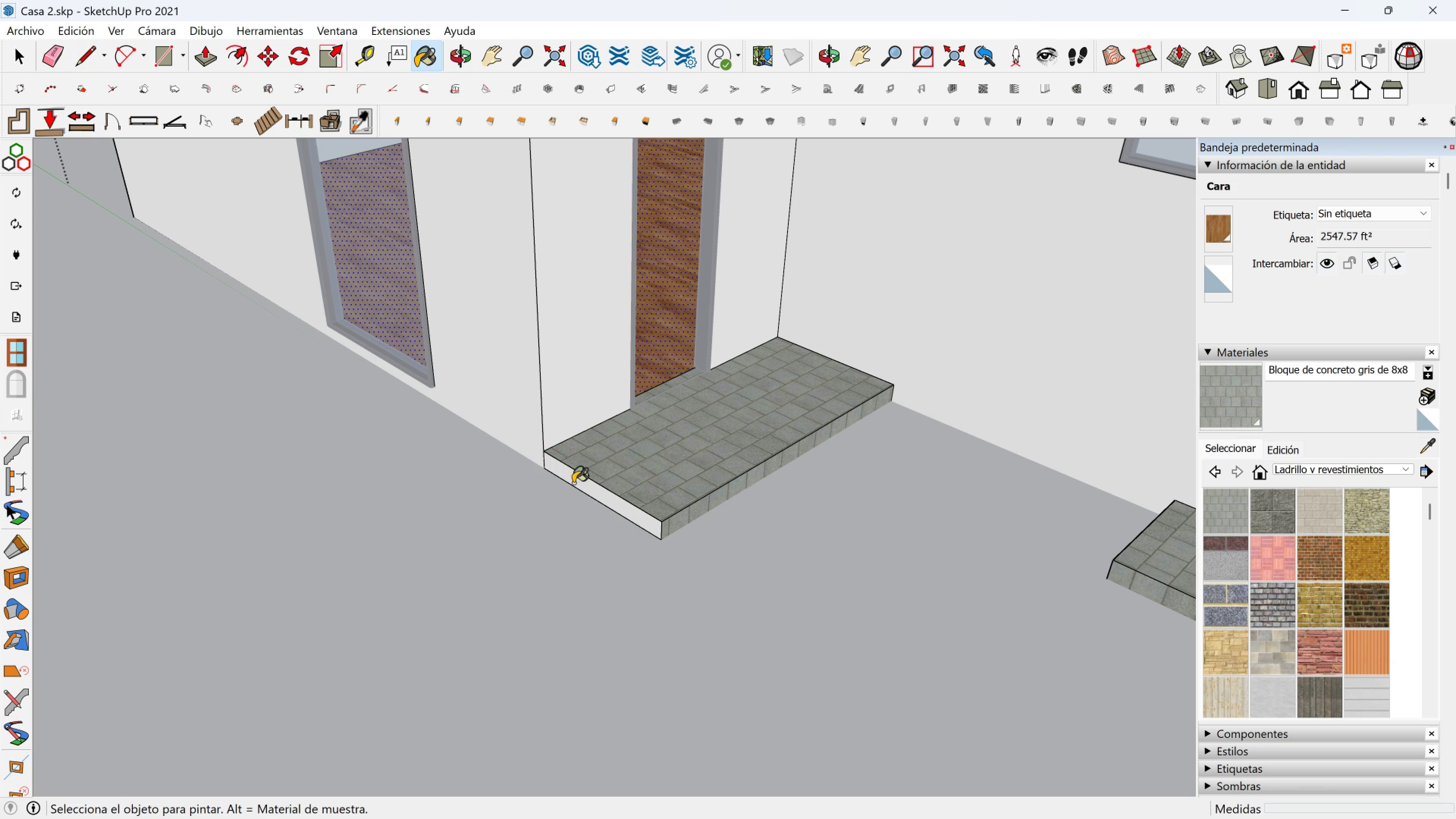 
left_click([573, 483])
 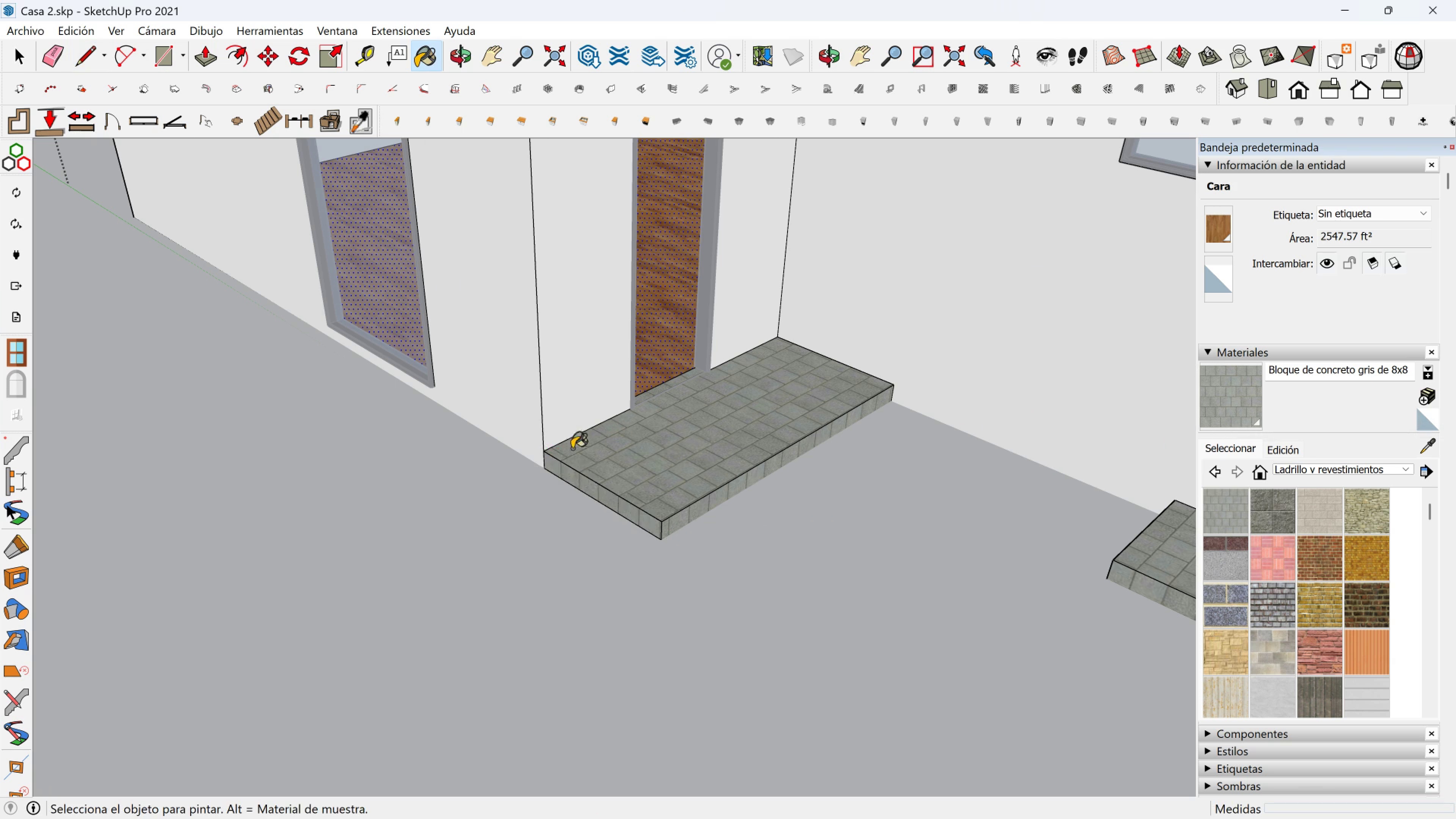 
scroll: coordinate [569, 440], scroll_direction: down, amount: 3.0